 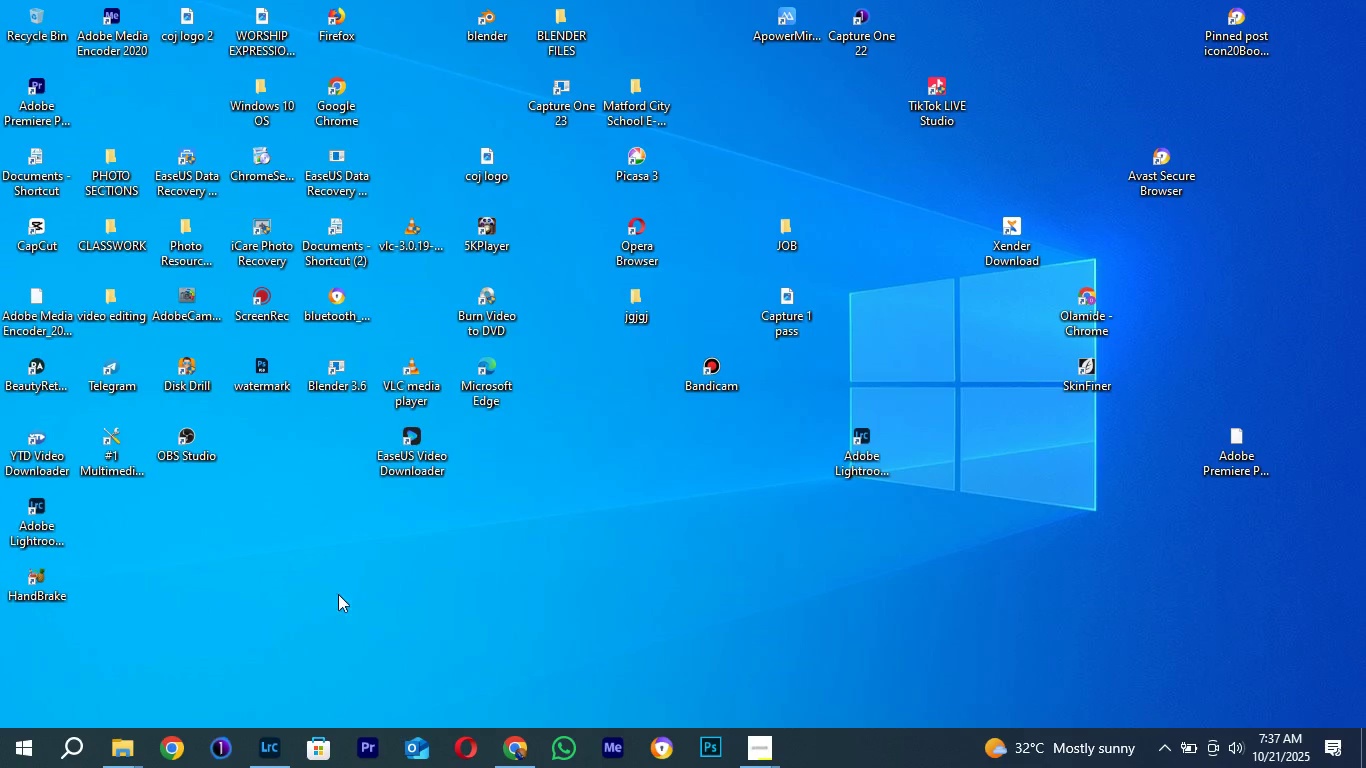 
left_click([262, 767])
 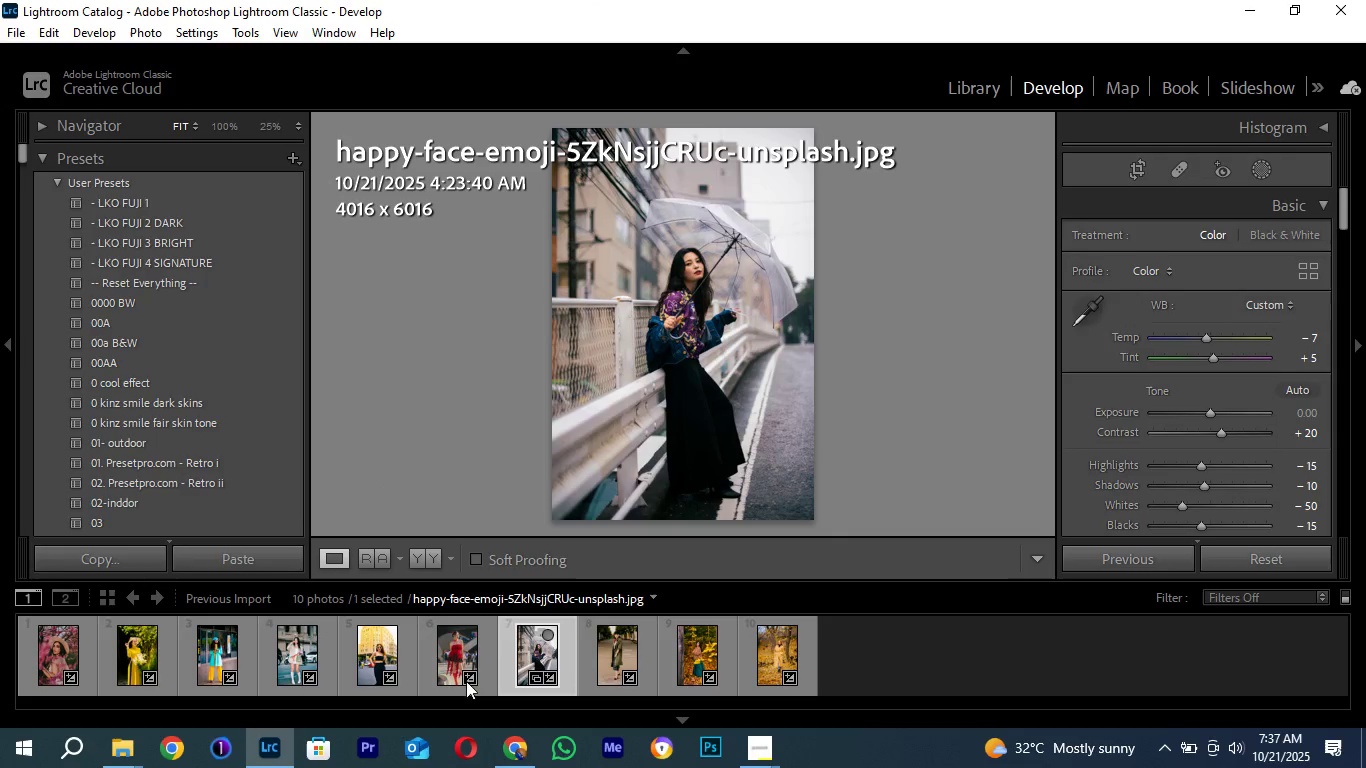 
wait(7.4)
 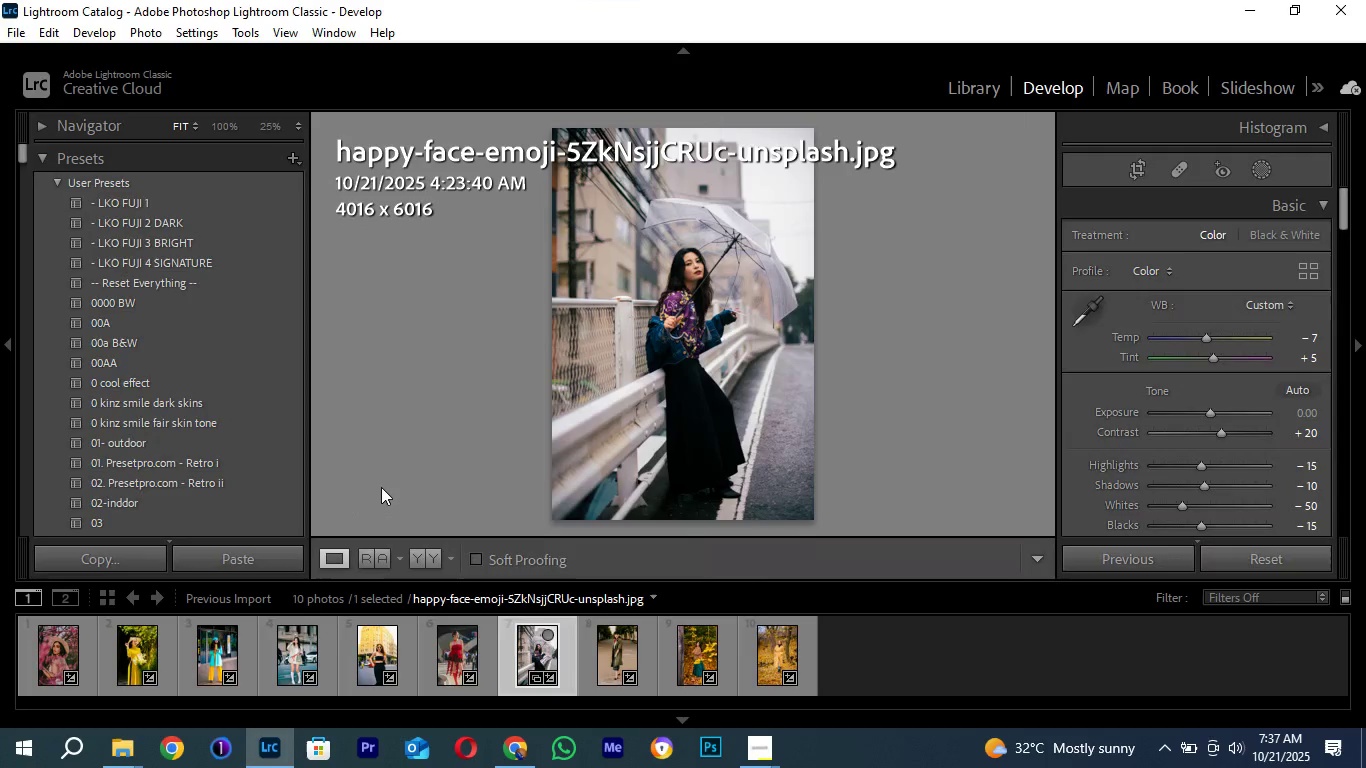 
left_click([772, 661])
 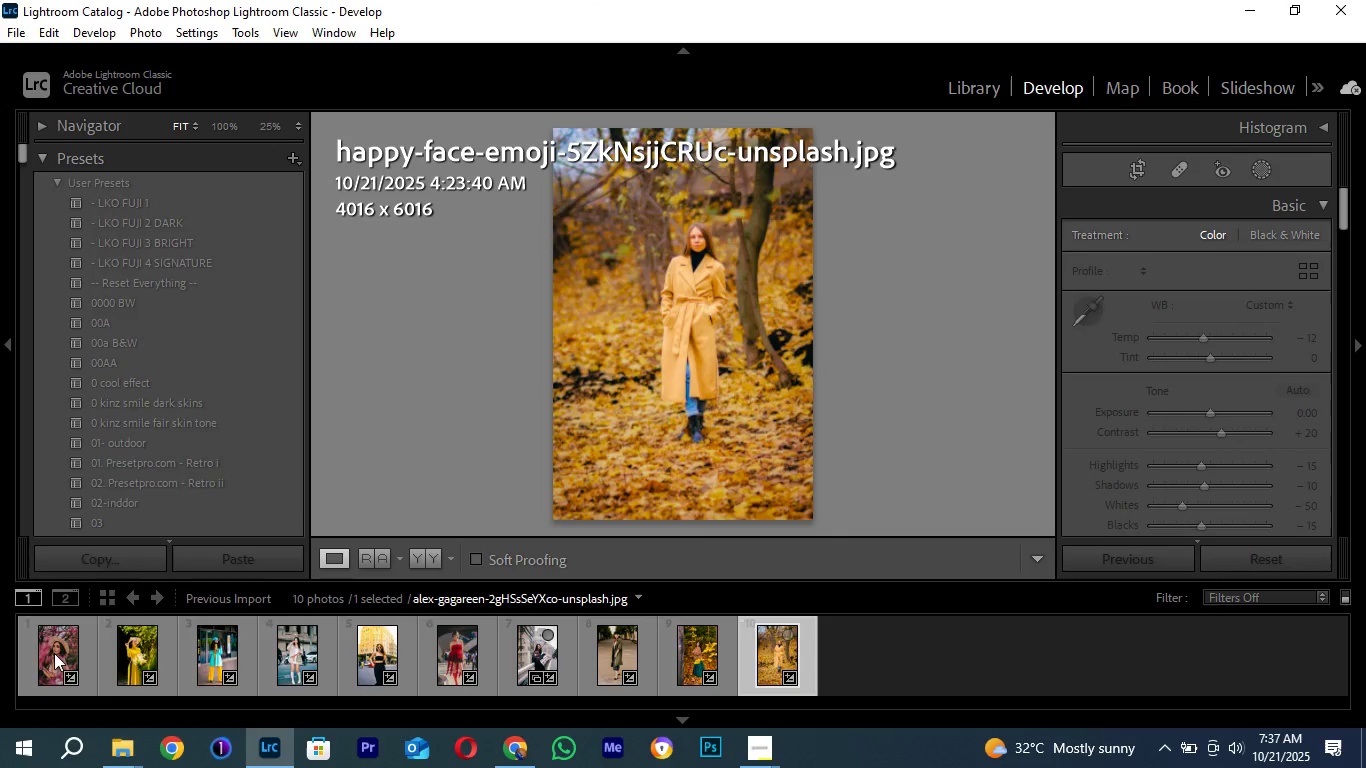 
hold_key(key=ShiftLeft, duration=1.11)
left_click([34, 651])
 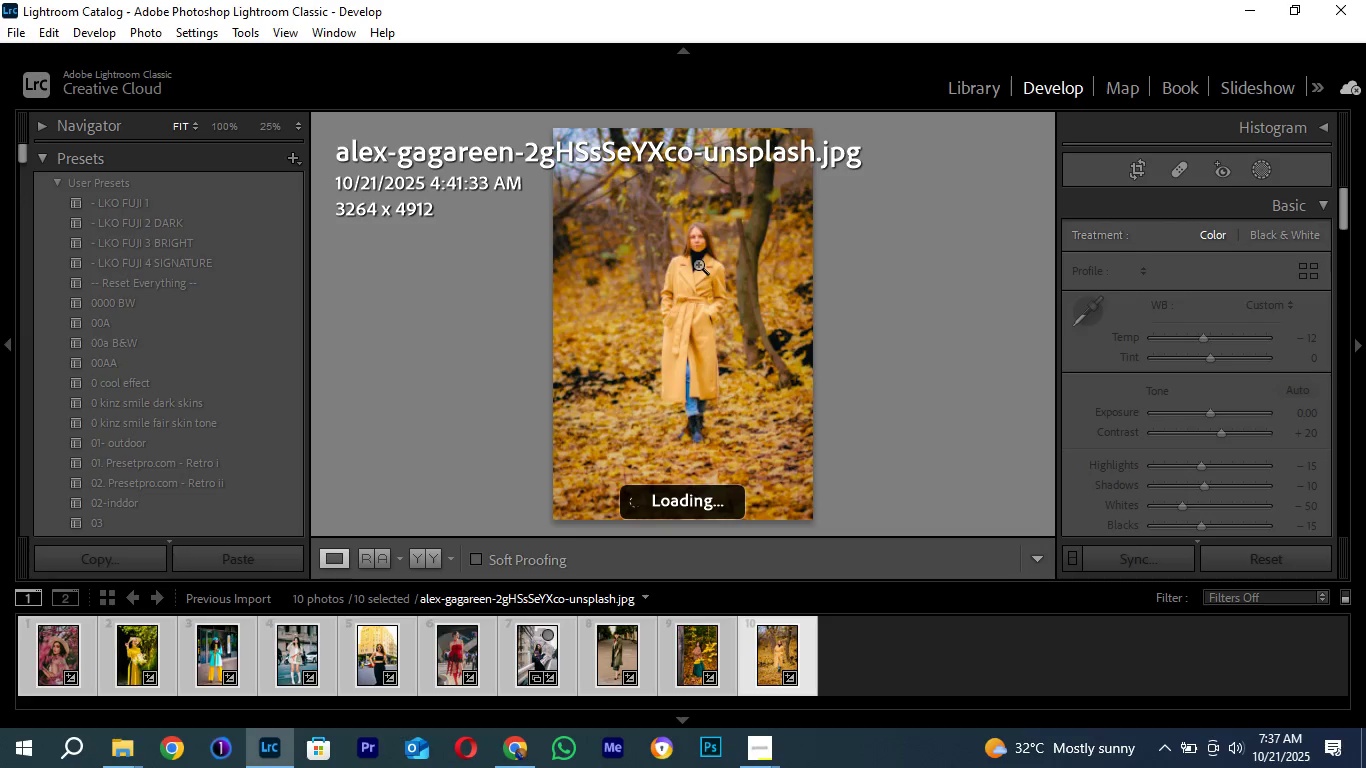 
left_click([696, 248])
 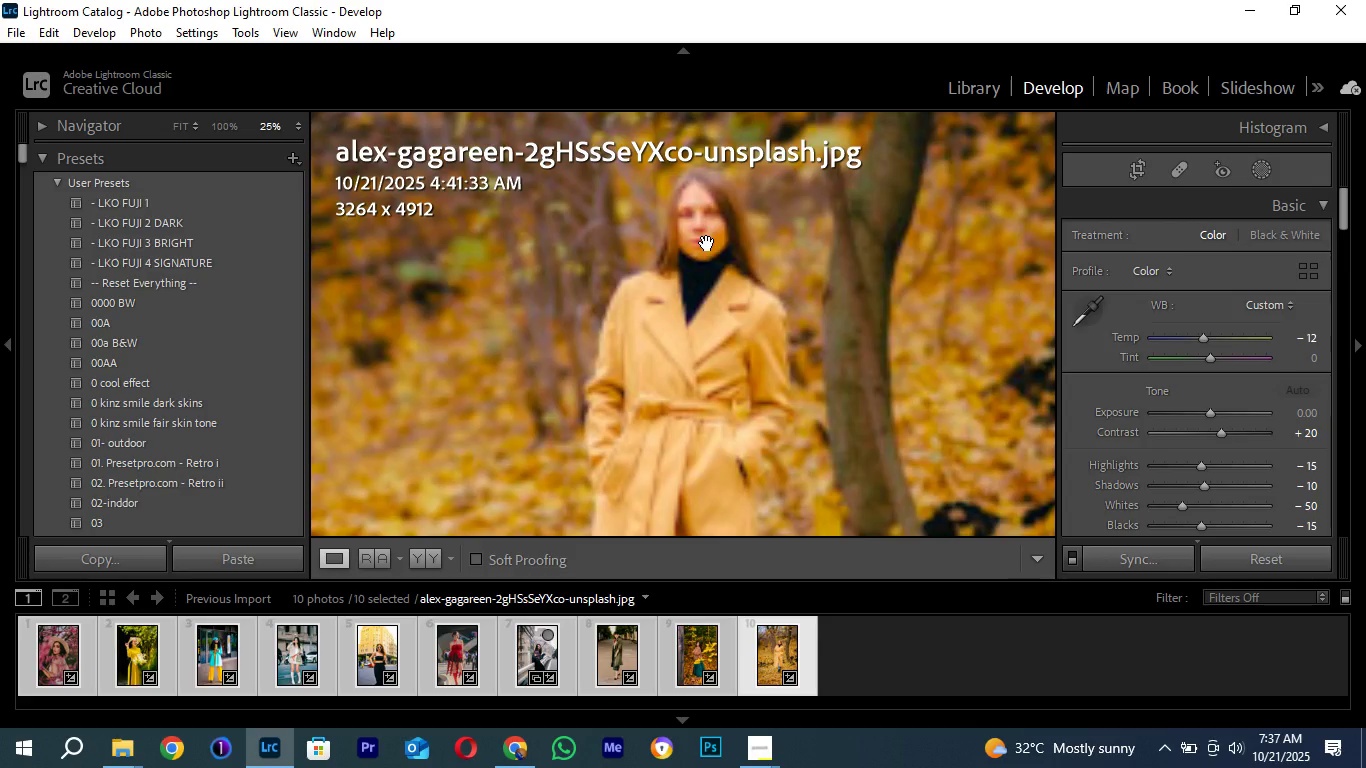 
wait(6.36)
 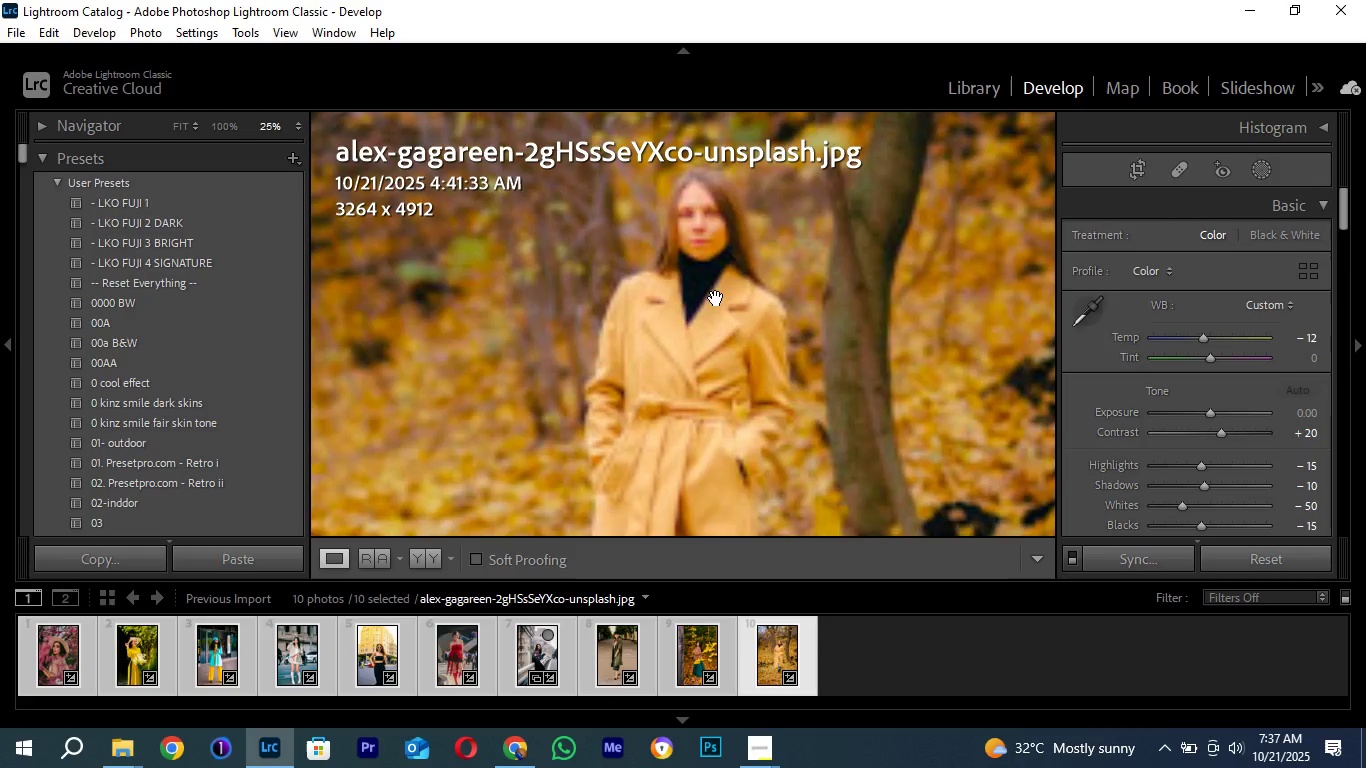 
left_click([707, 243])
 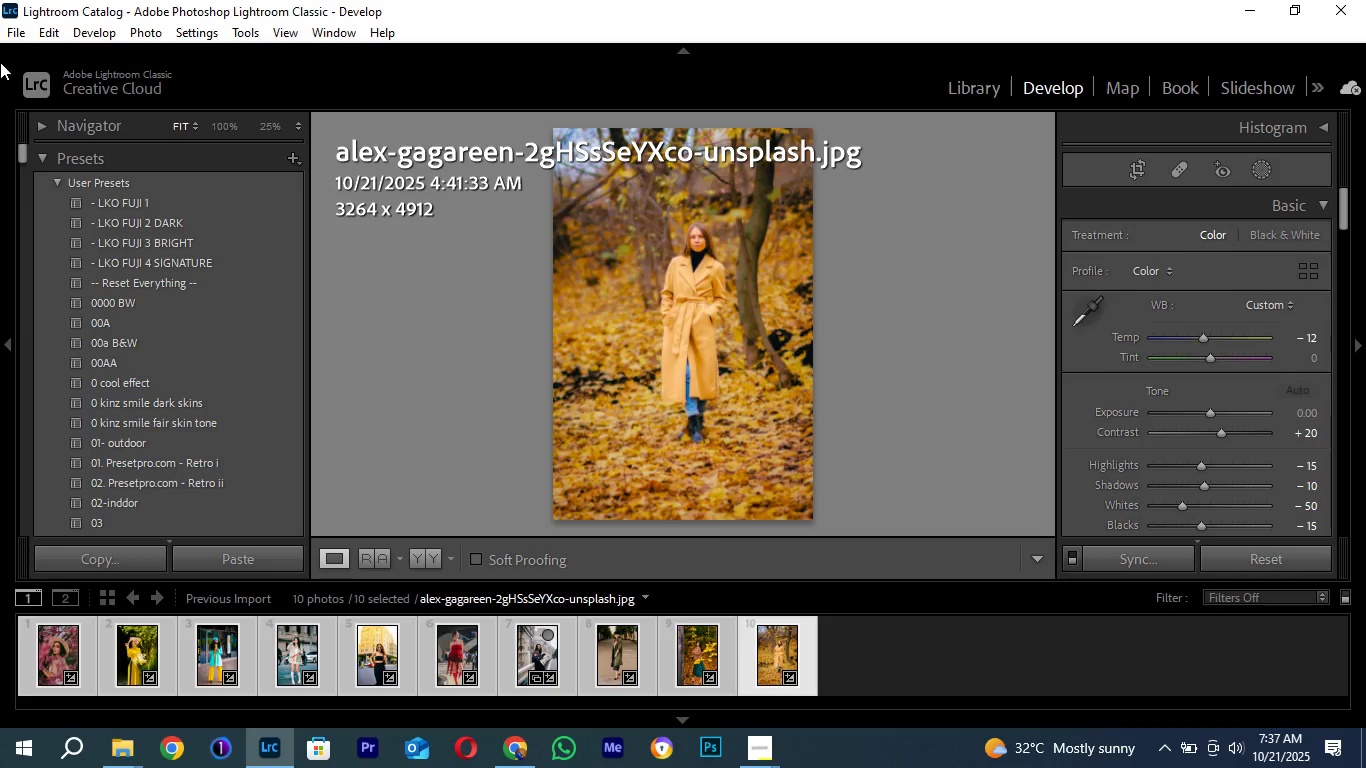 
left_click([16, 31])